 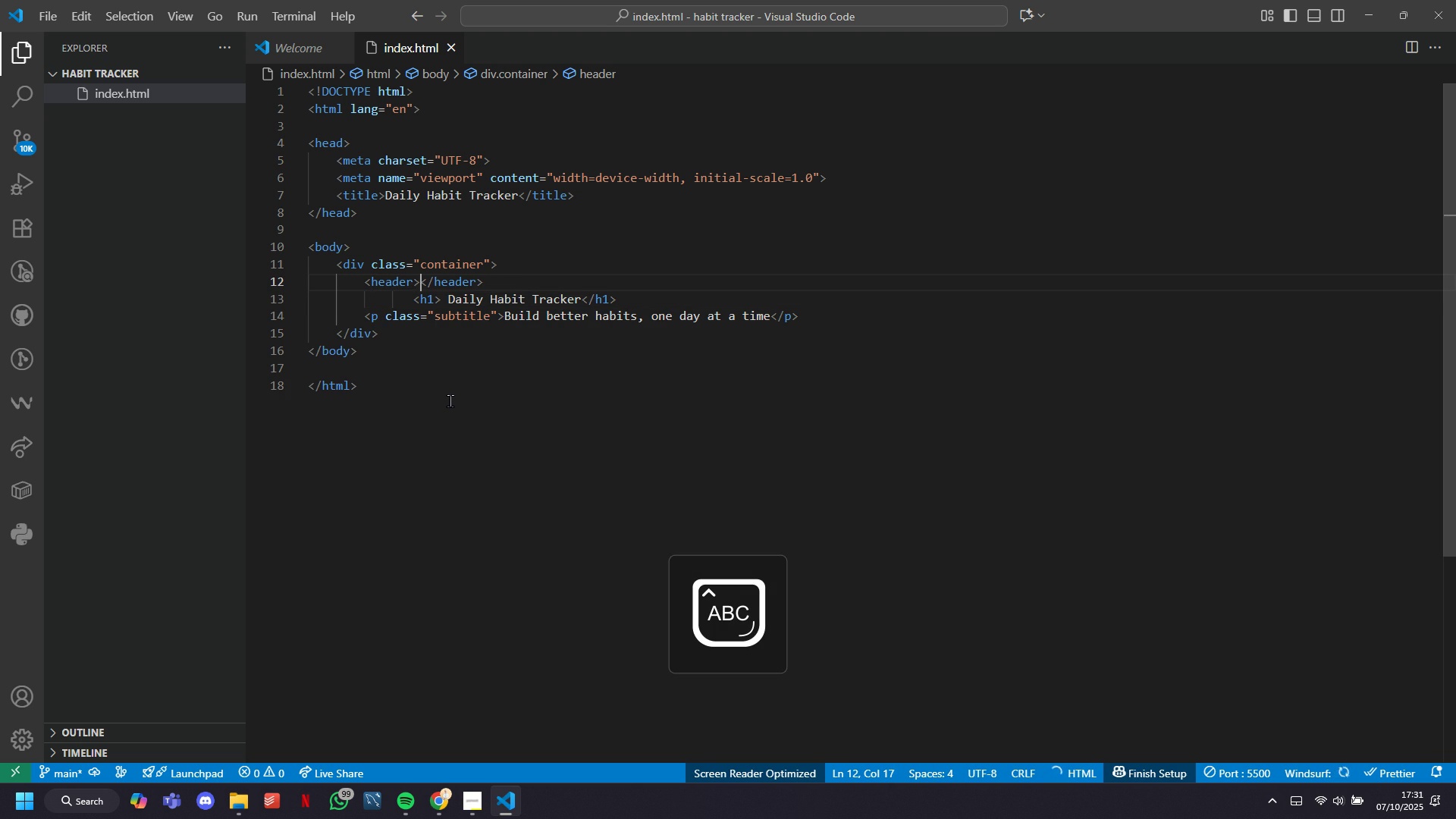 
key(CapsLock)
 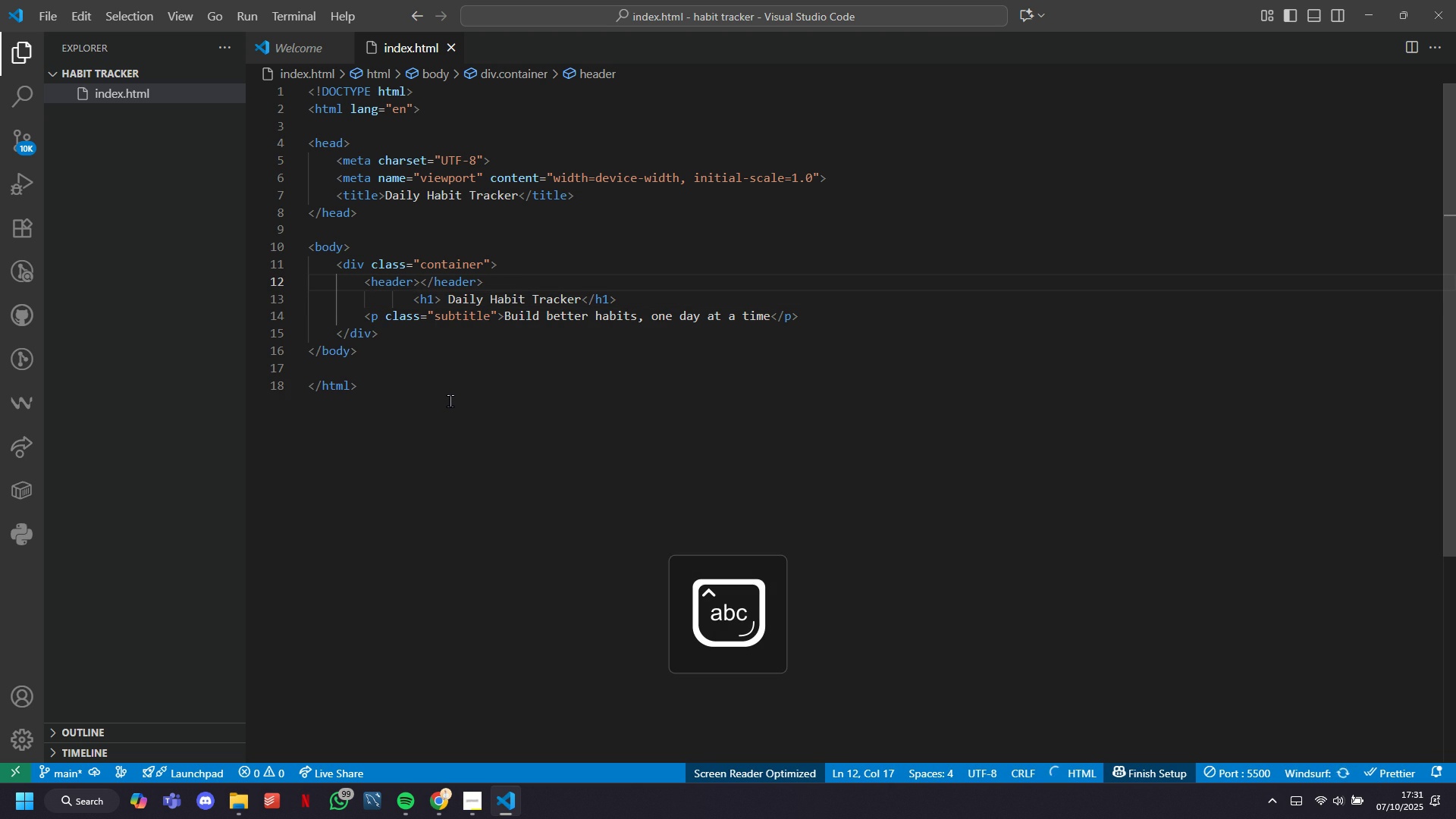 
key(Enter)
 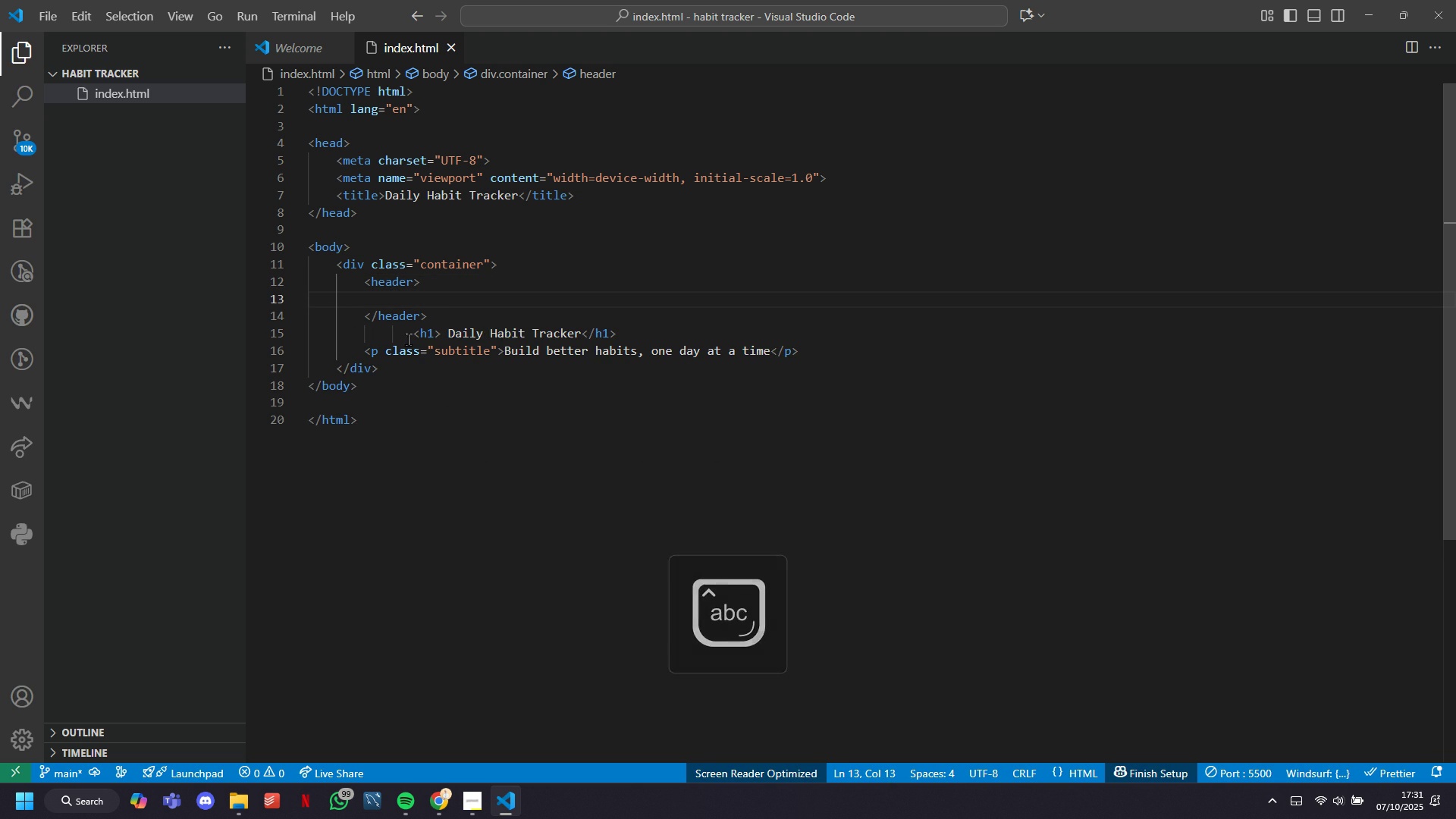 
left_click([820, 351])
 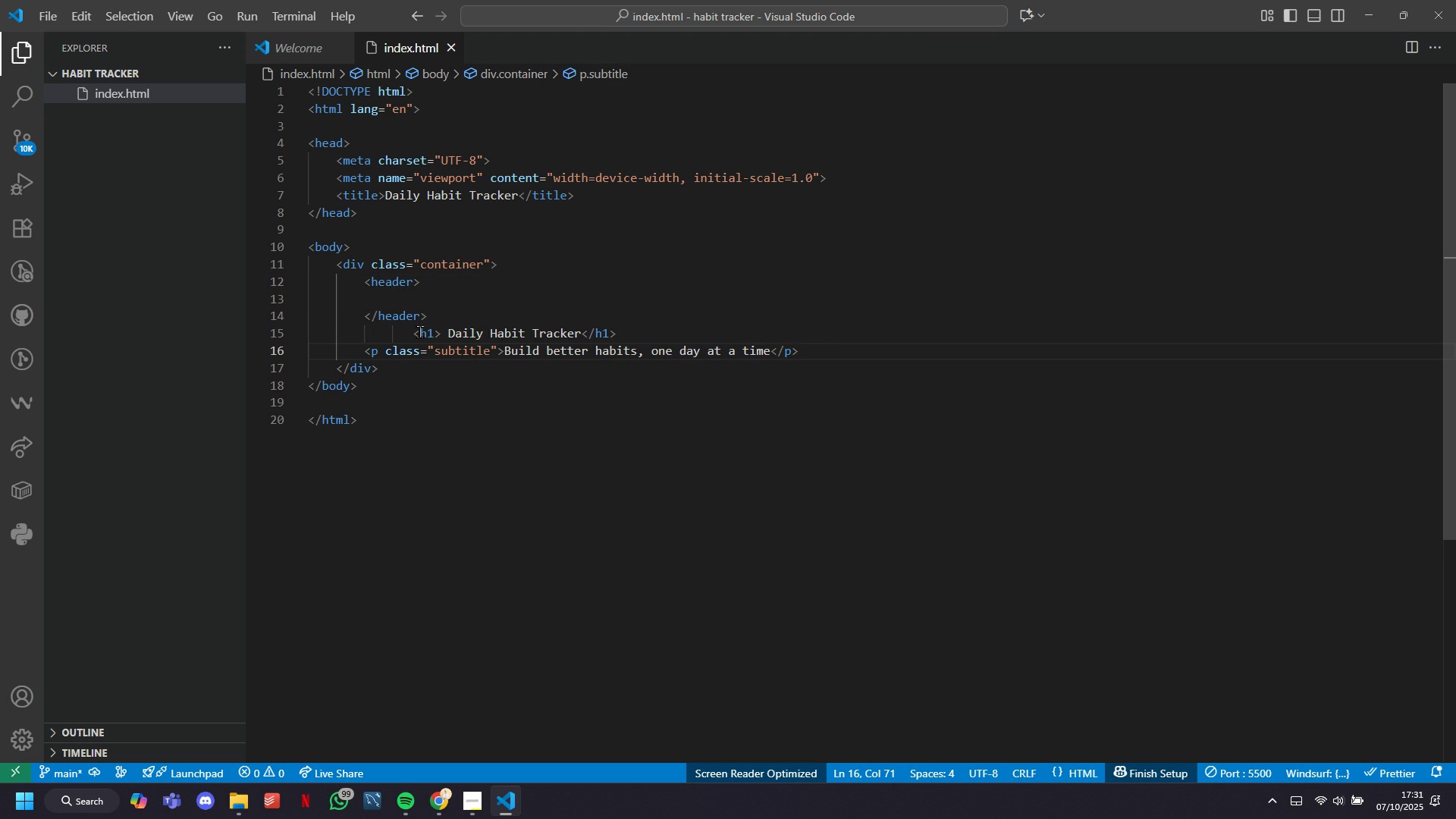 
double_click([438, 337])